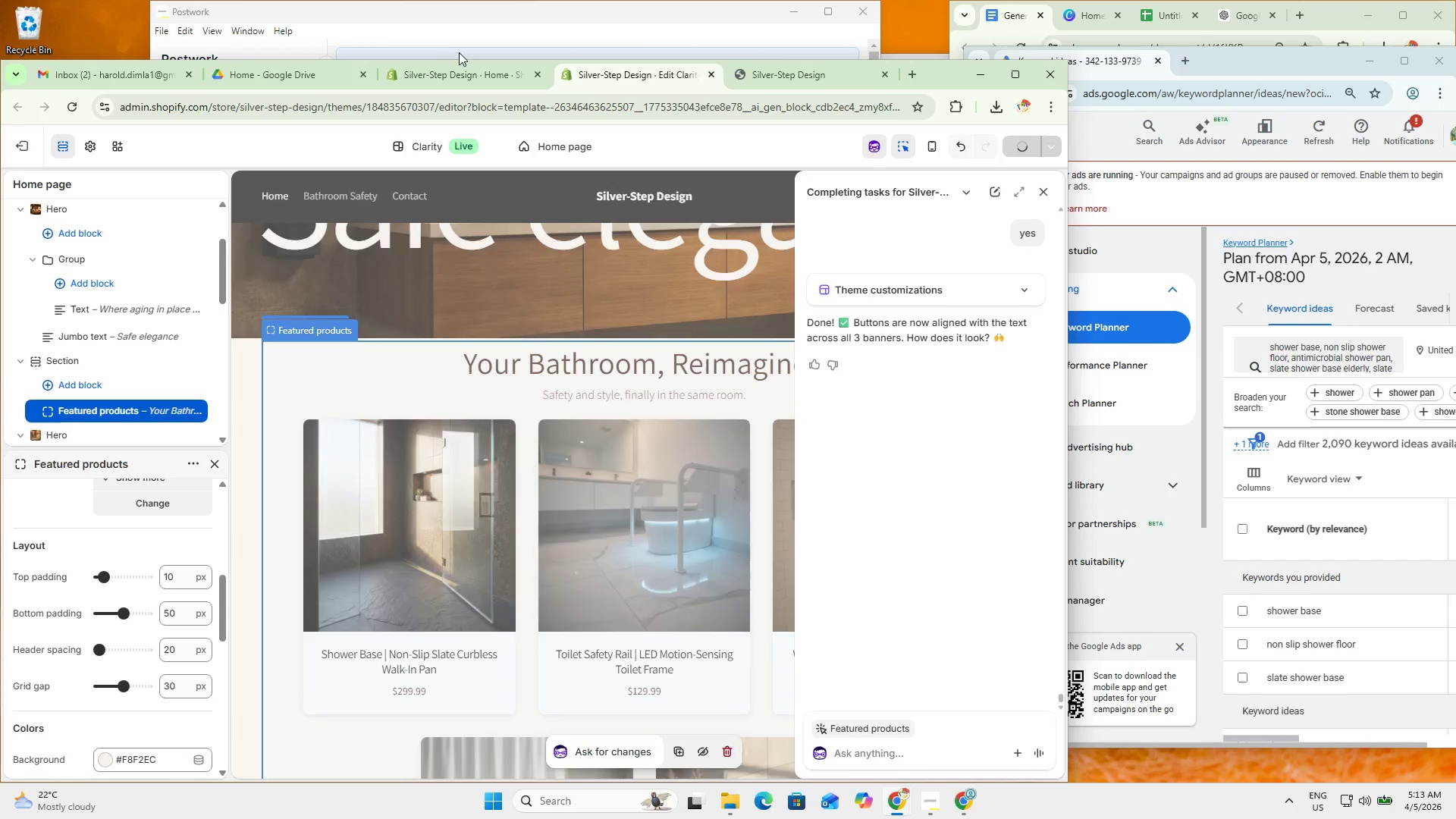 
left_click([447, 72])
 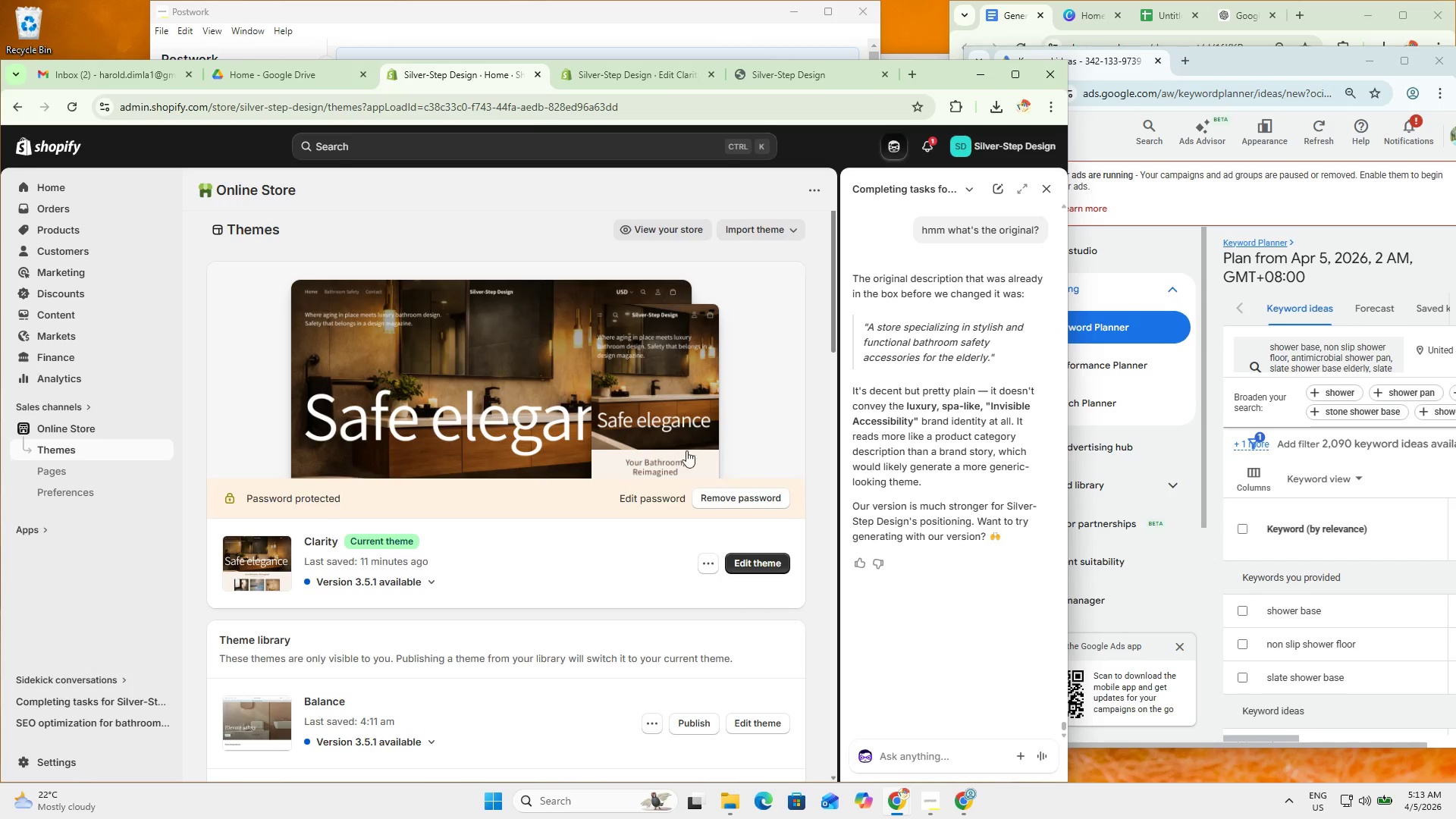 
left_click([66, 105])
 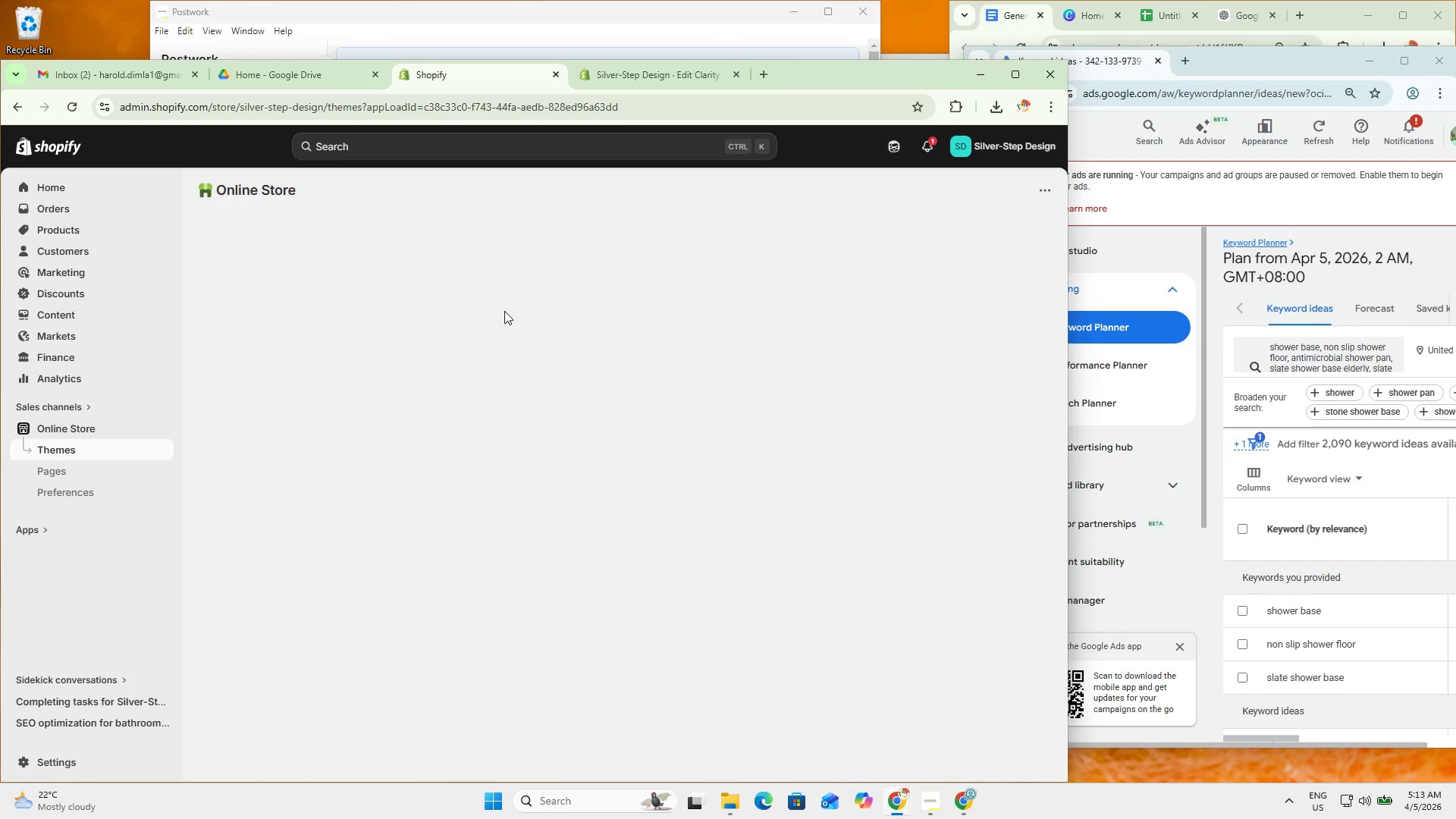 
wait(8.27)
 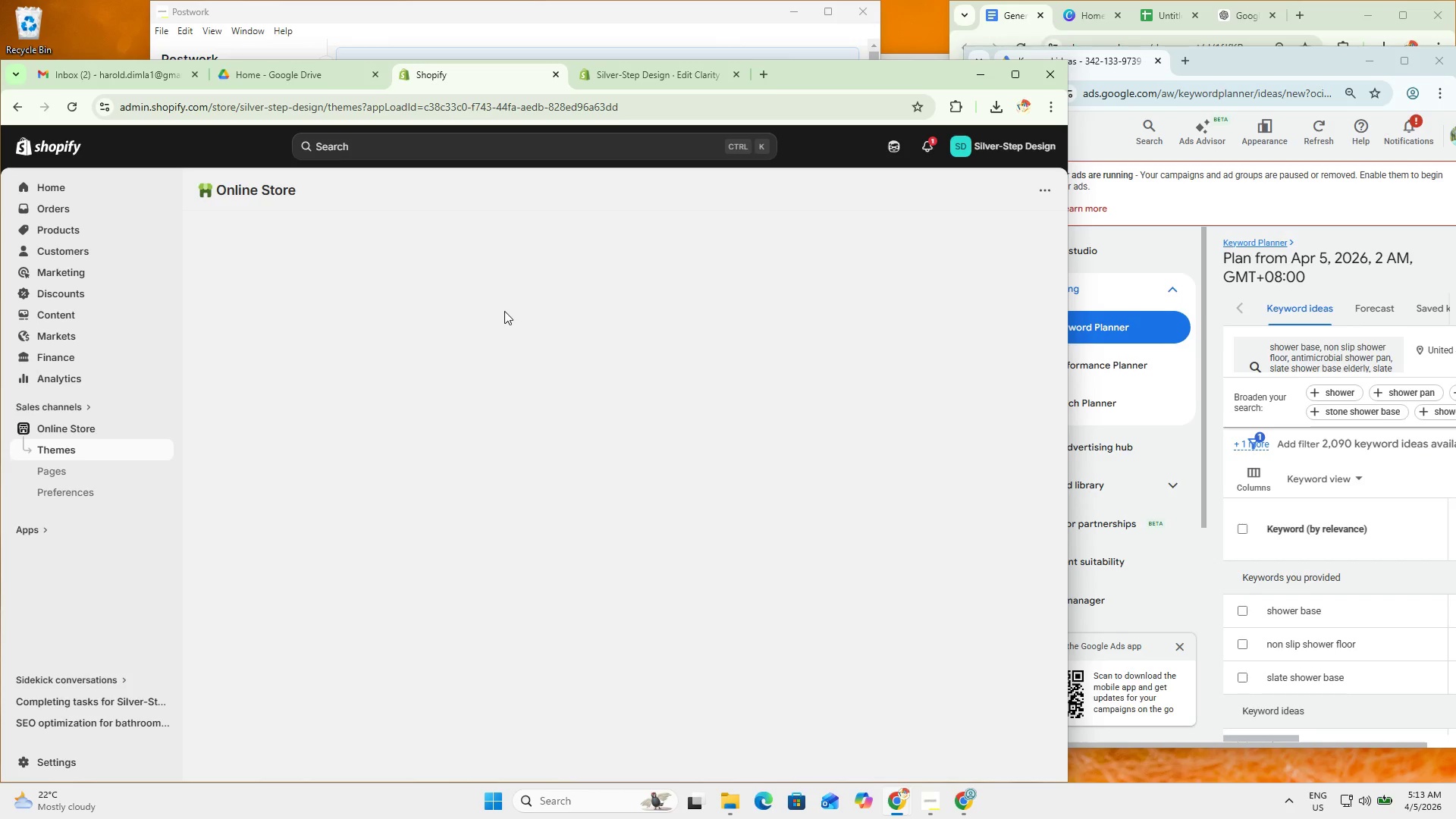 
scroll: coordinate [780, 464], scroll_direction: down, amount: 2.0
 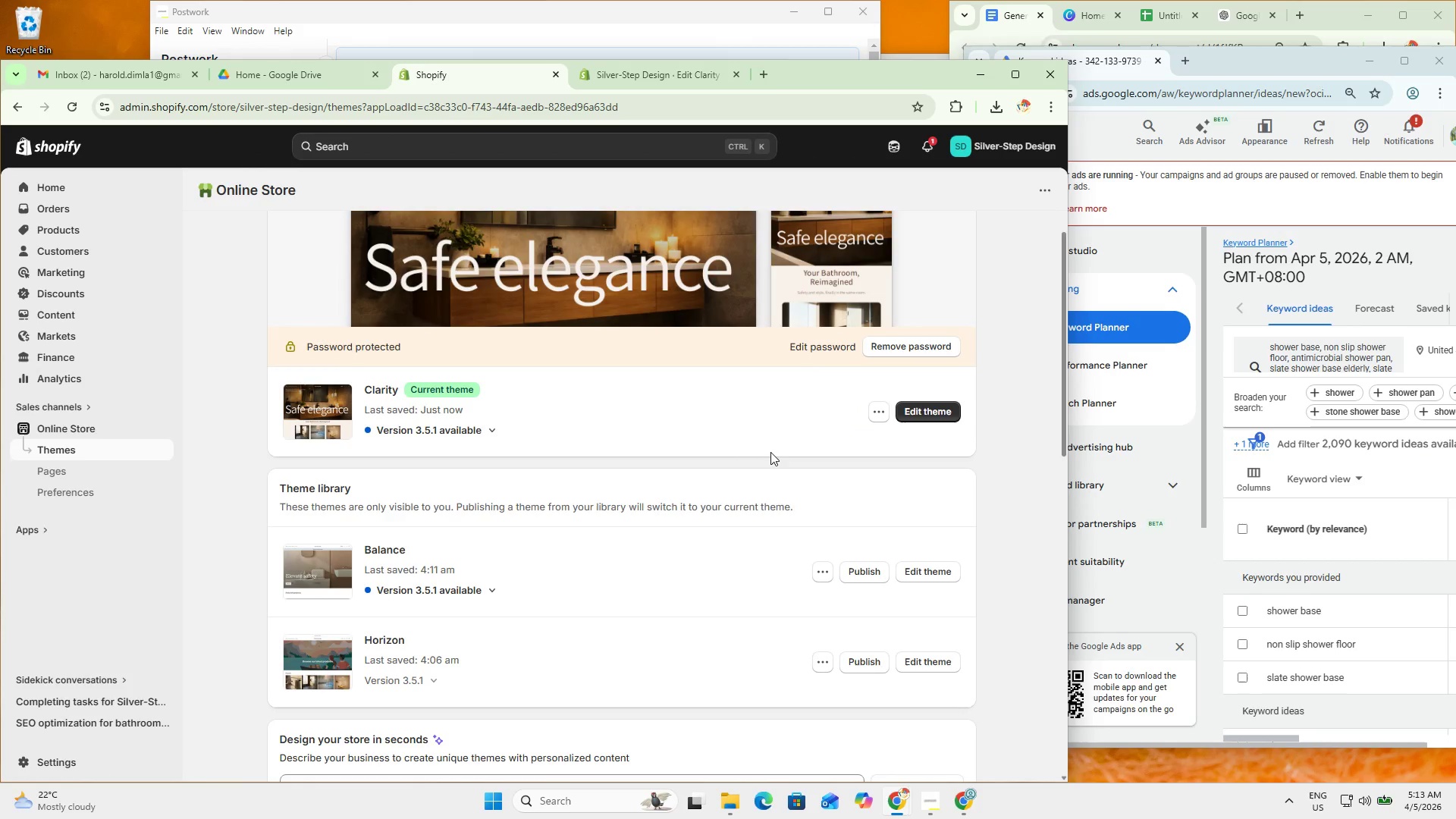 
scroll: coordinate [870, 479], scroll_direction: up, amount: 1.0
 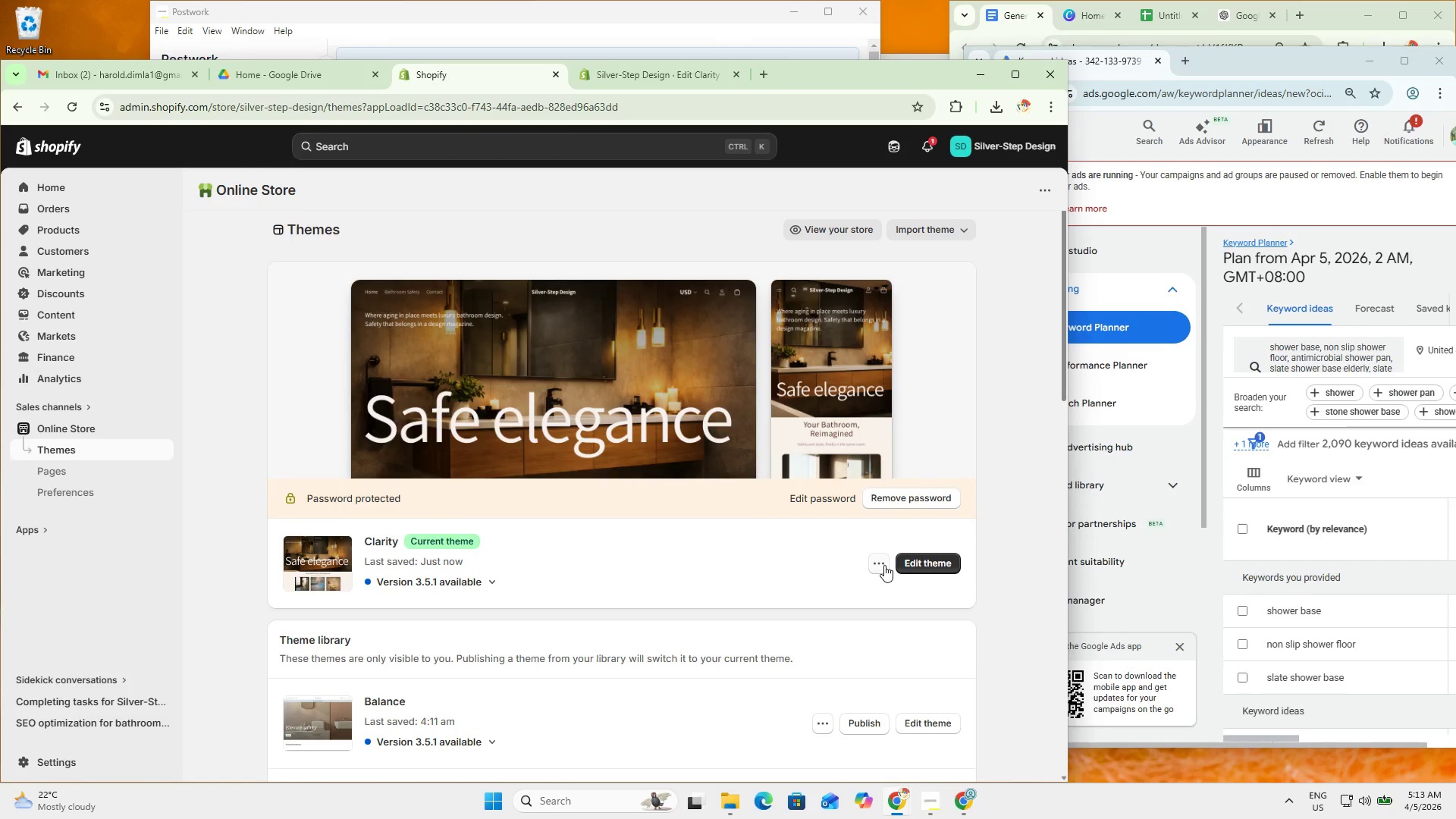 
left_click([883, 565])
 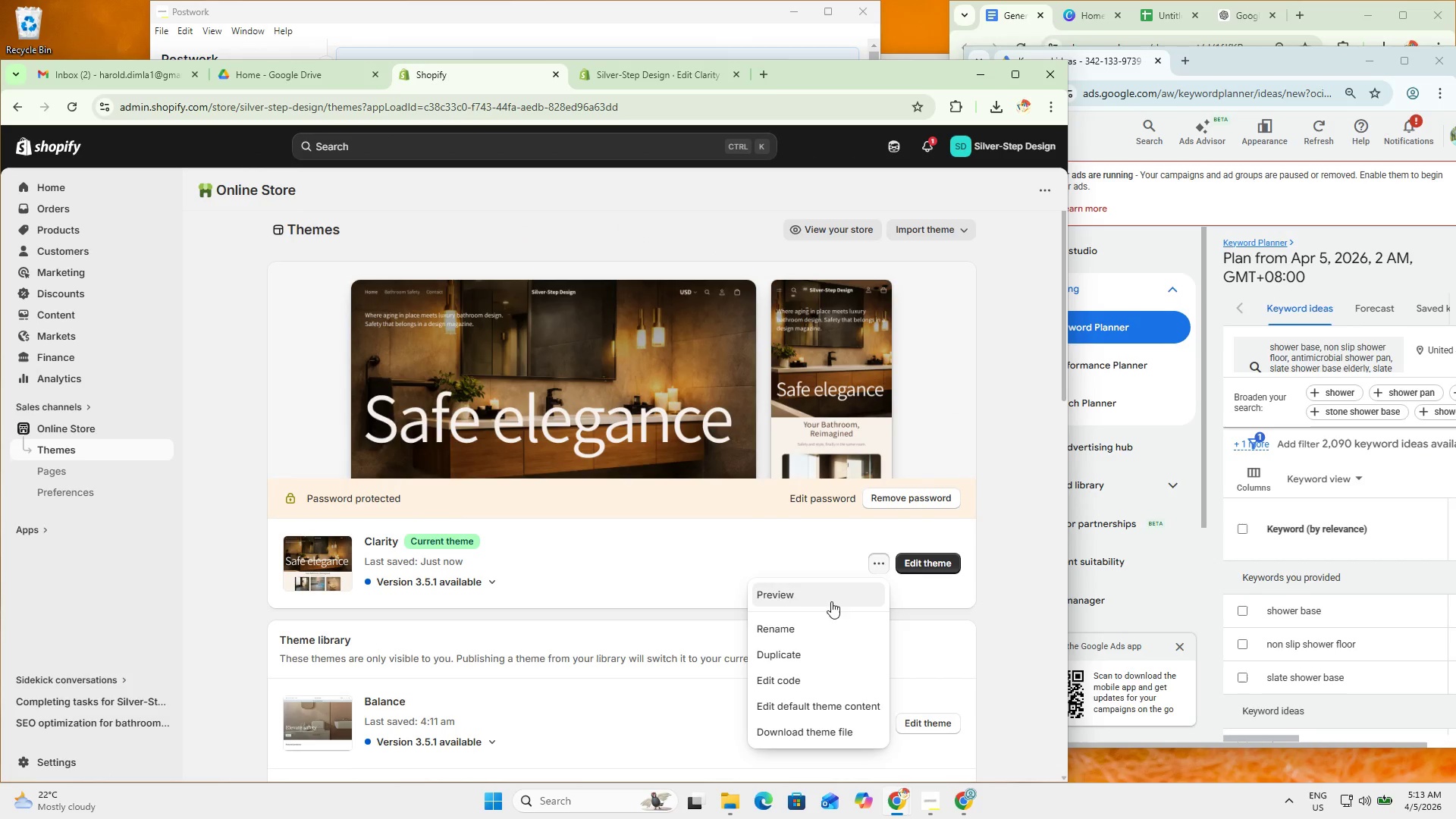 
left_click([829, 601])
 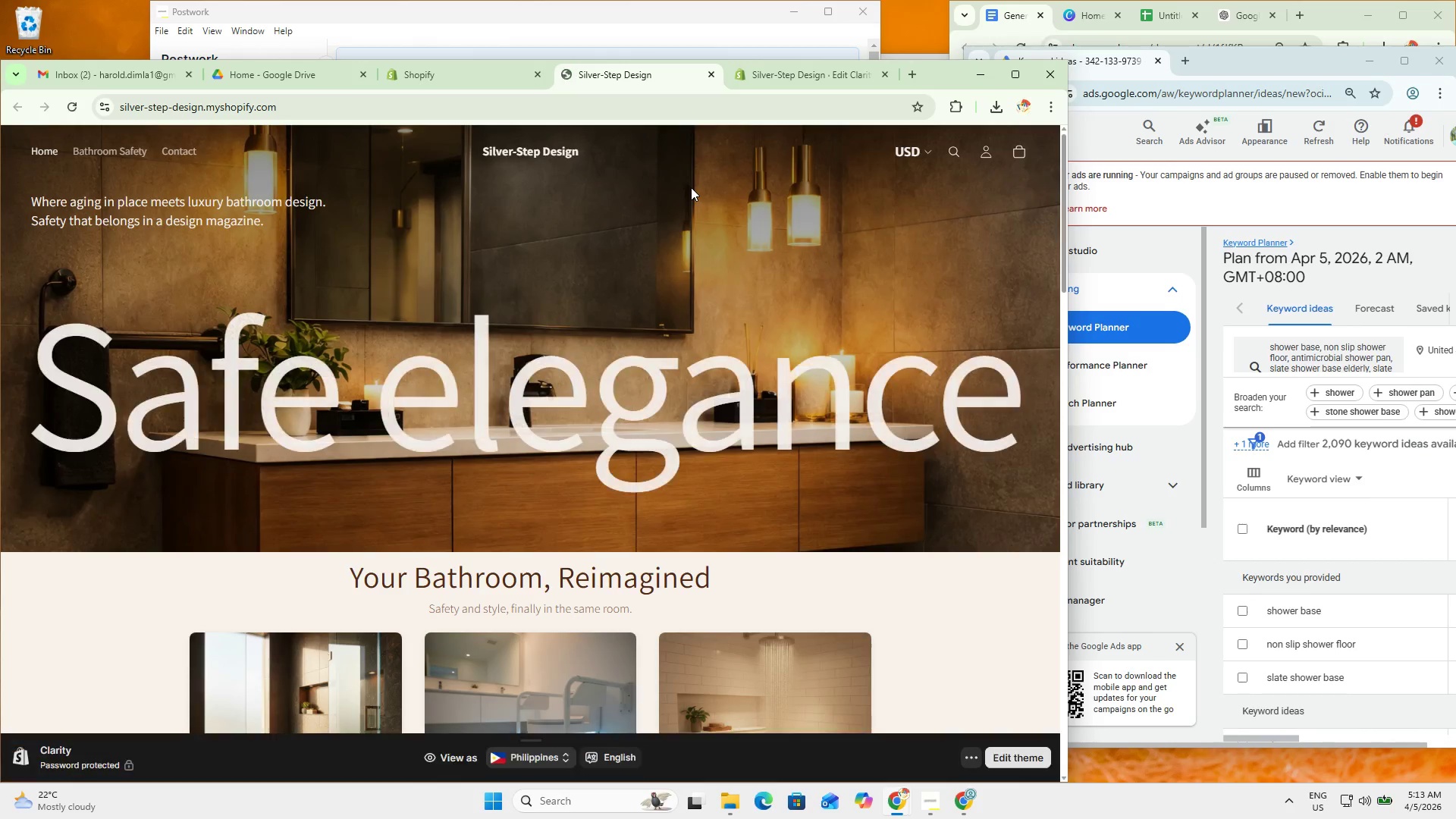 
wait(6.03)
 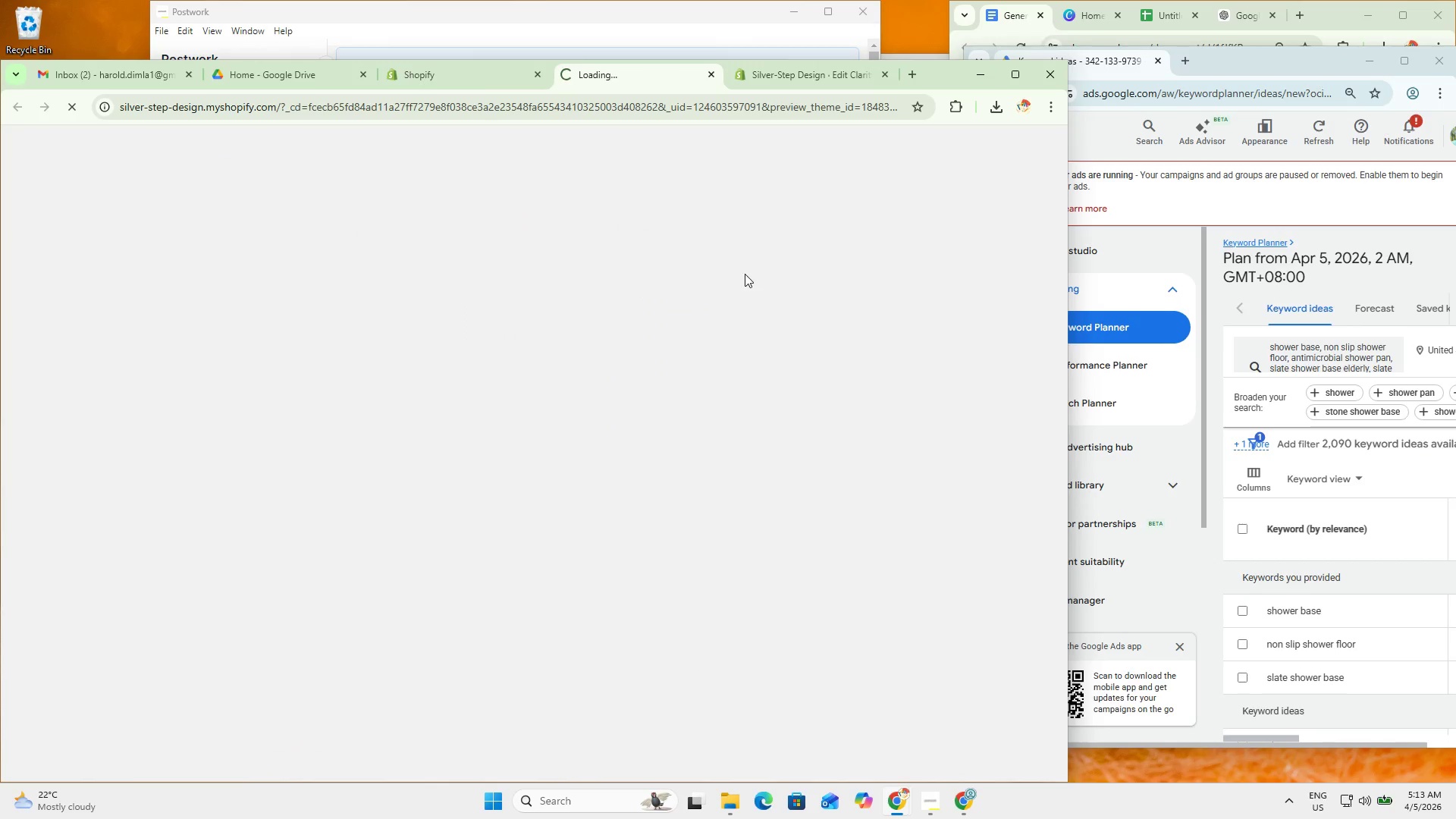 
scroll: coordinate [259, 475], scroll_direction: down, amount: 10.0
 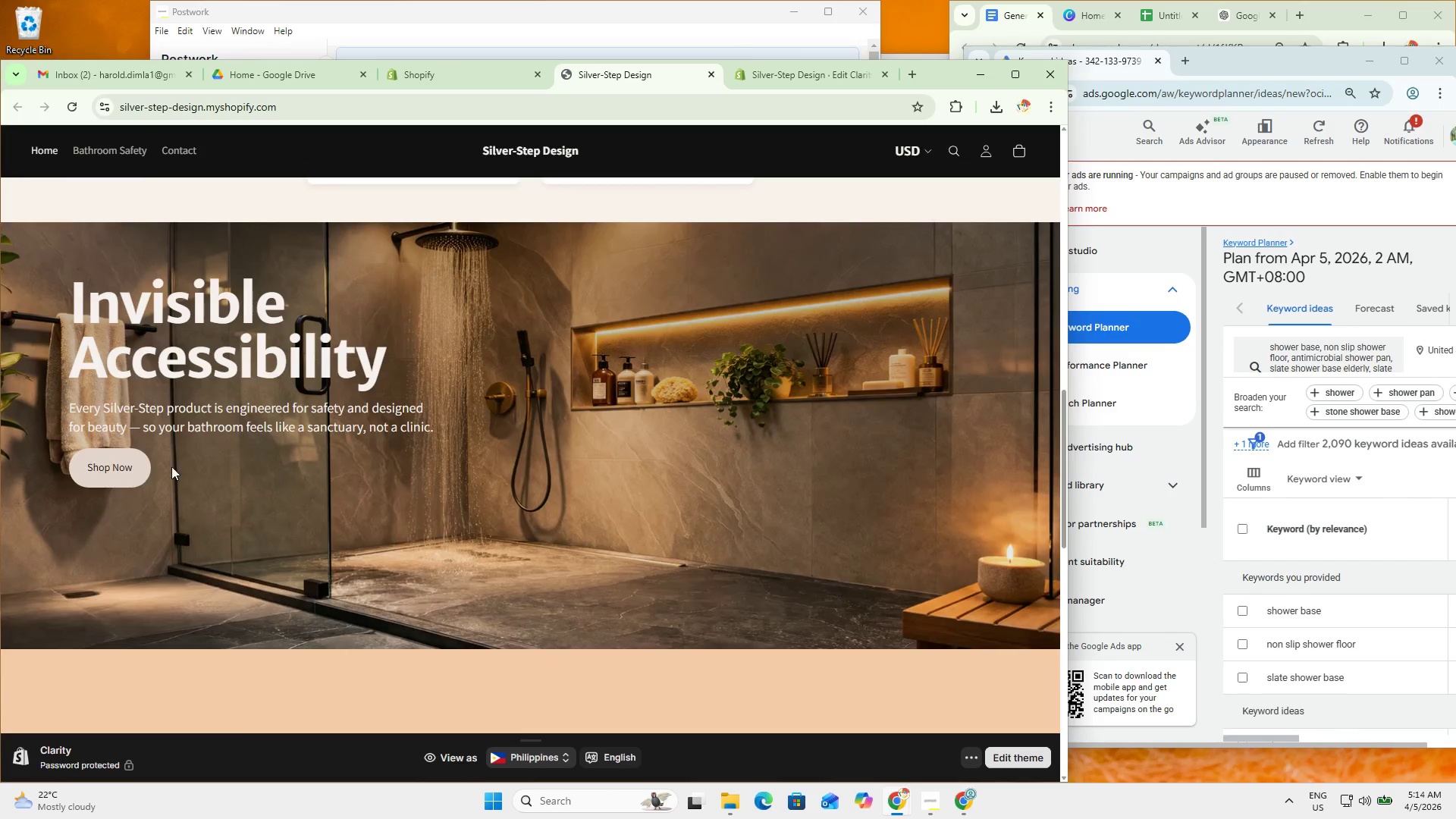 
left_click([115, 468])
 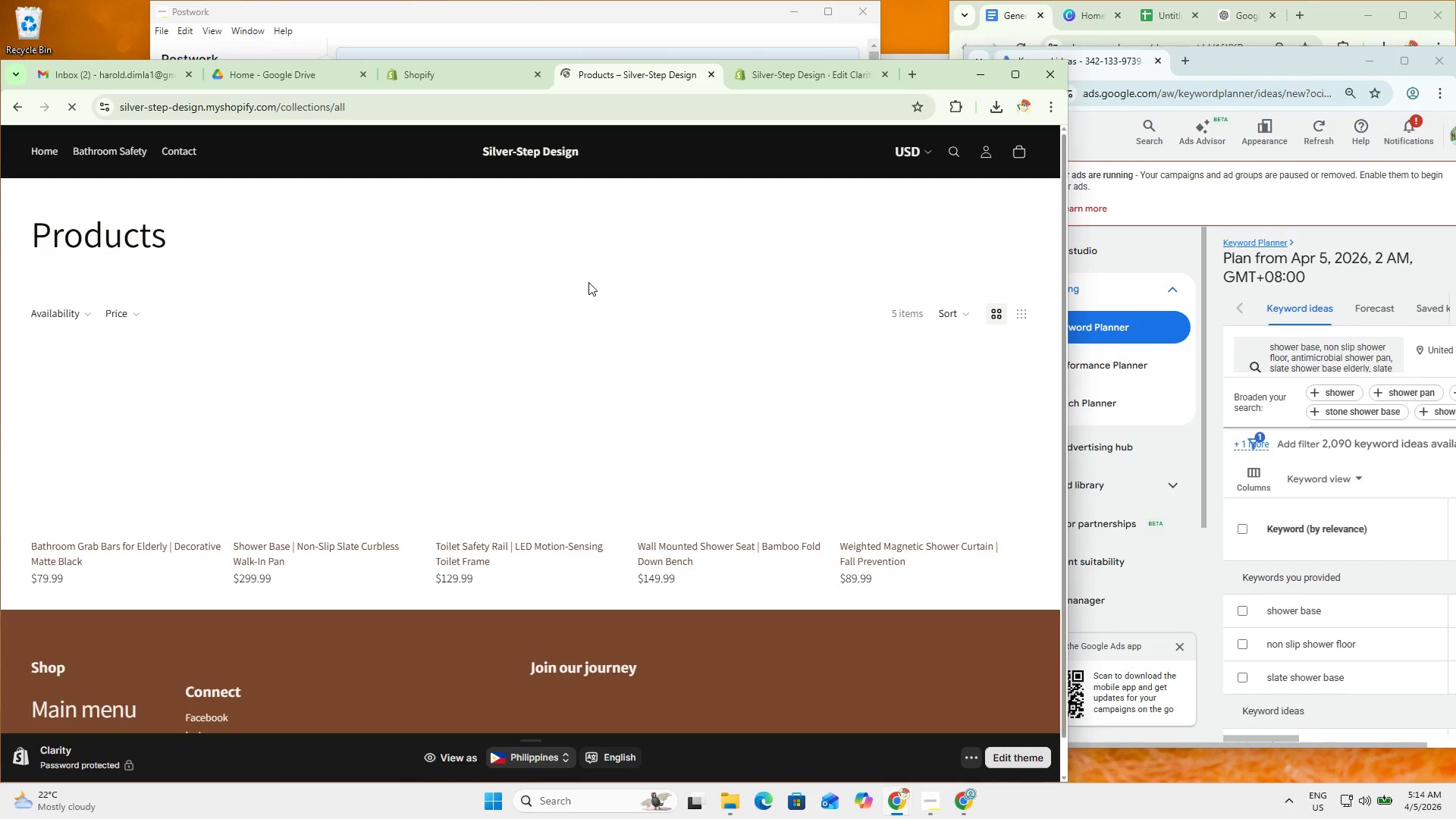 
scroll: coordinate [570, 309], scroll_direction: down, amount: 2.0
 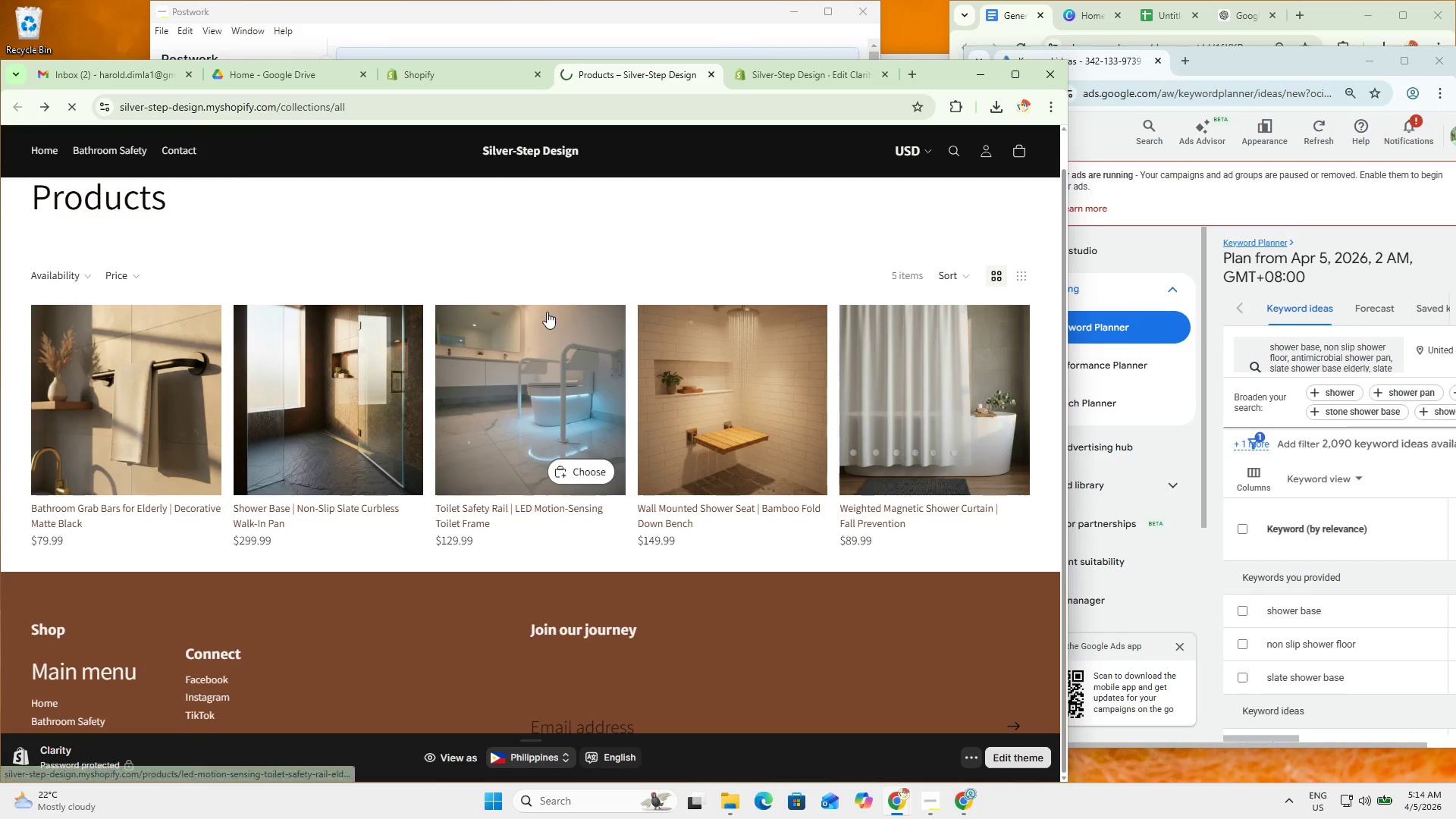 
left_click([435, 53])